 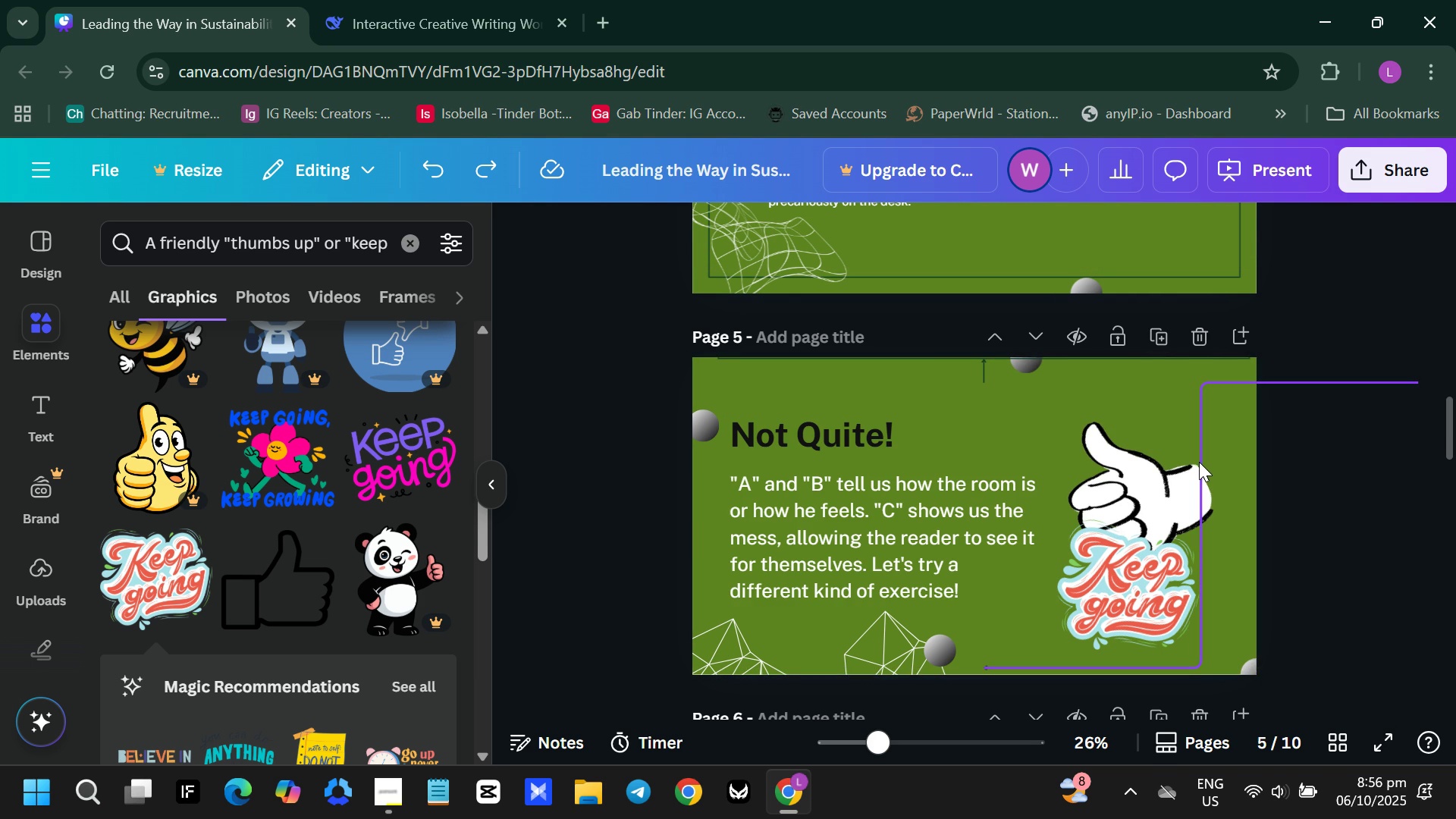 
left_click([1200, 411])
 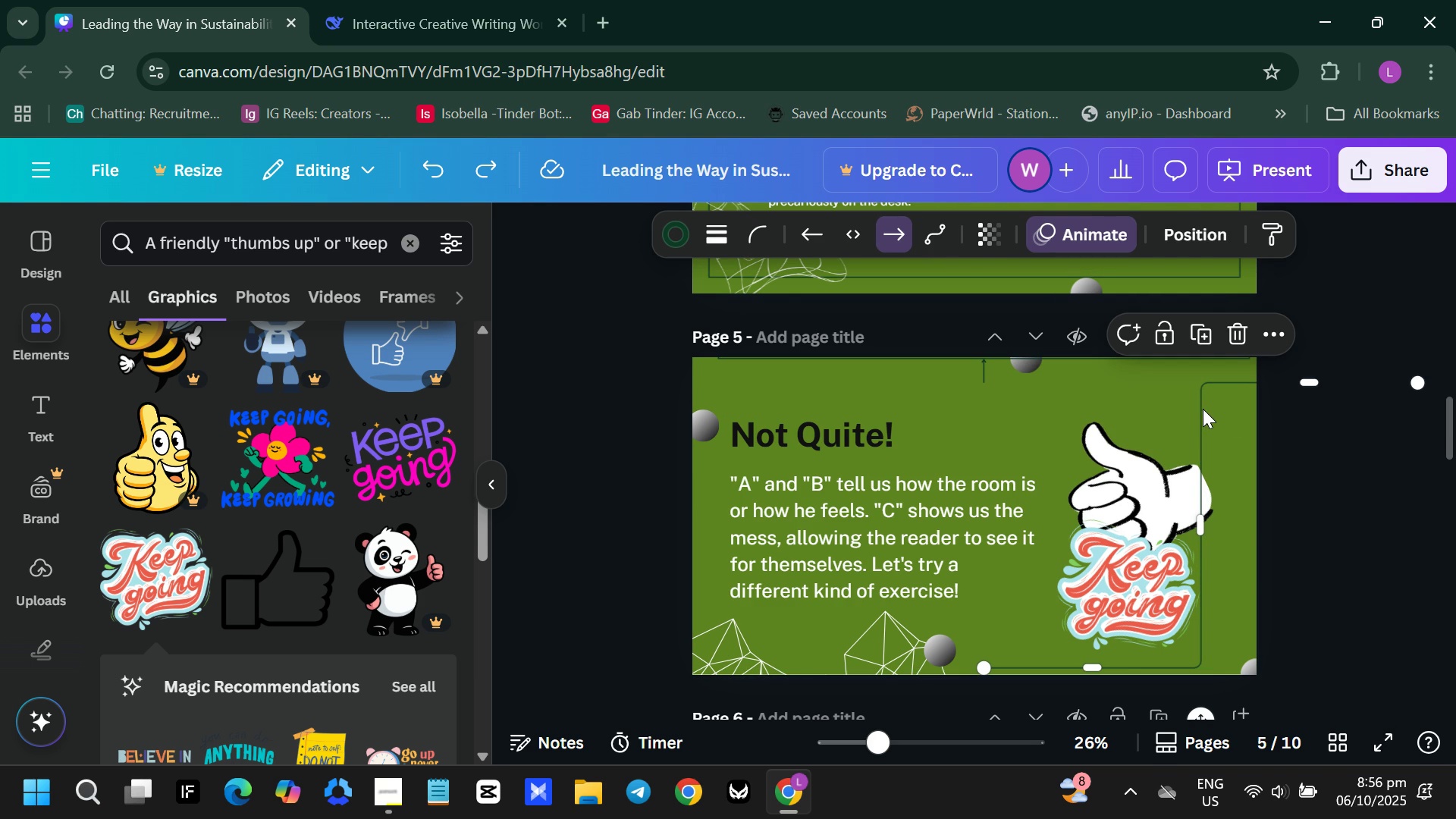 
left_click([1197, 407])
 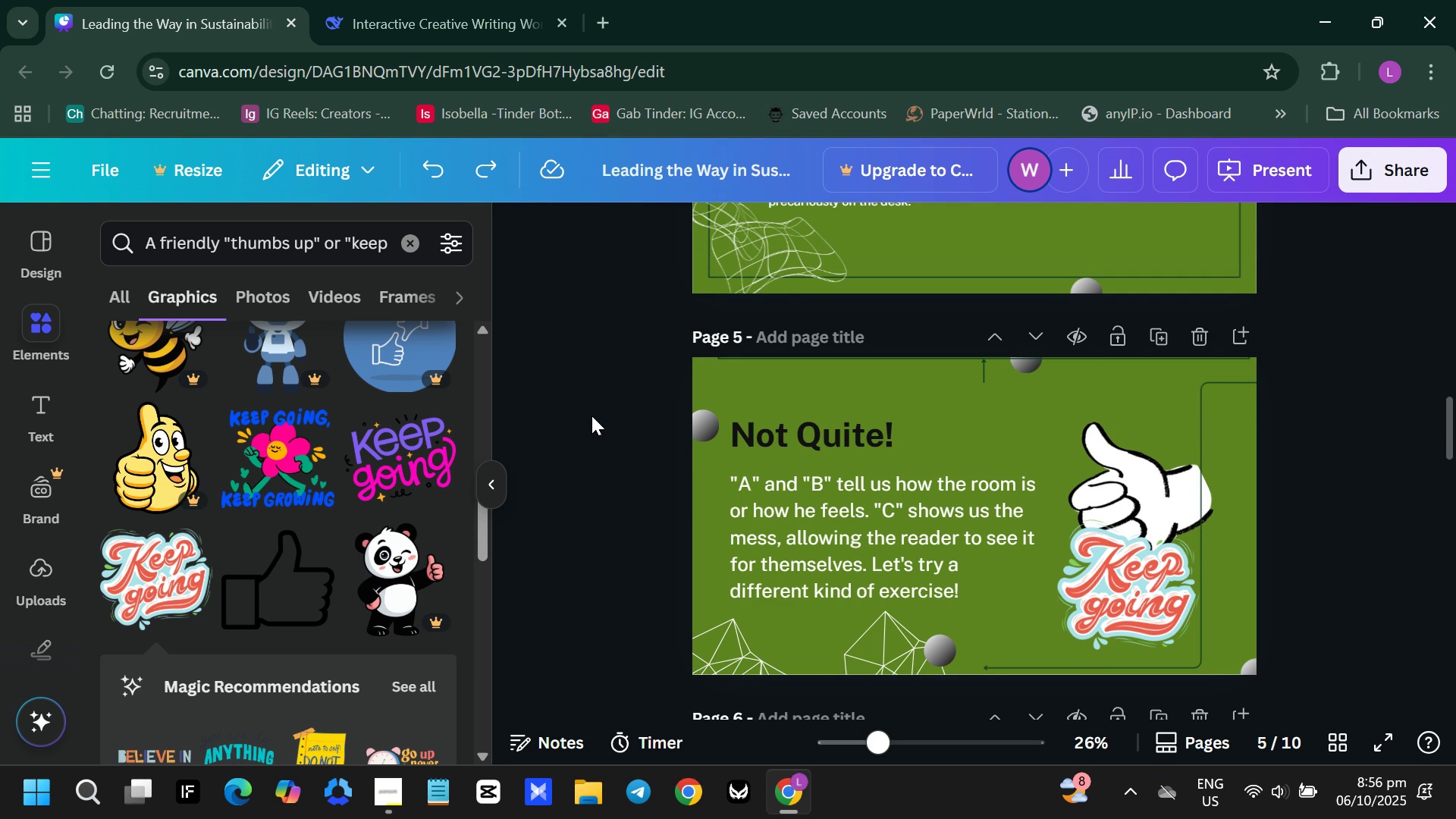 
wait(5.39)
 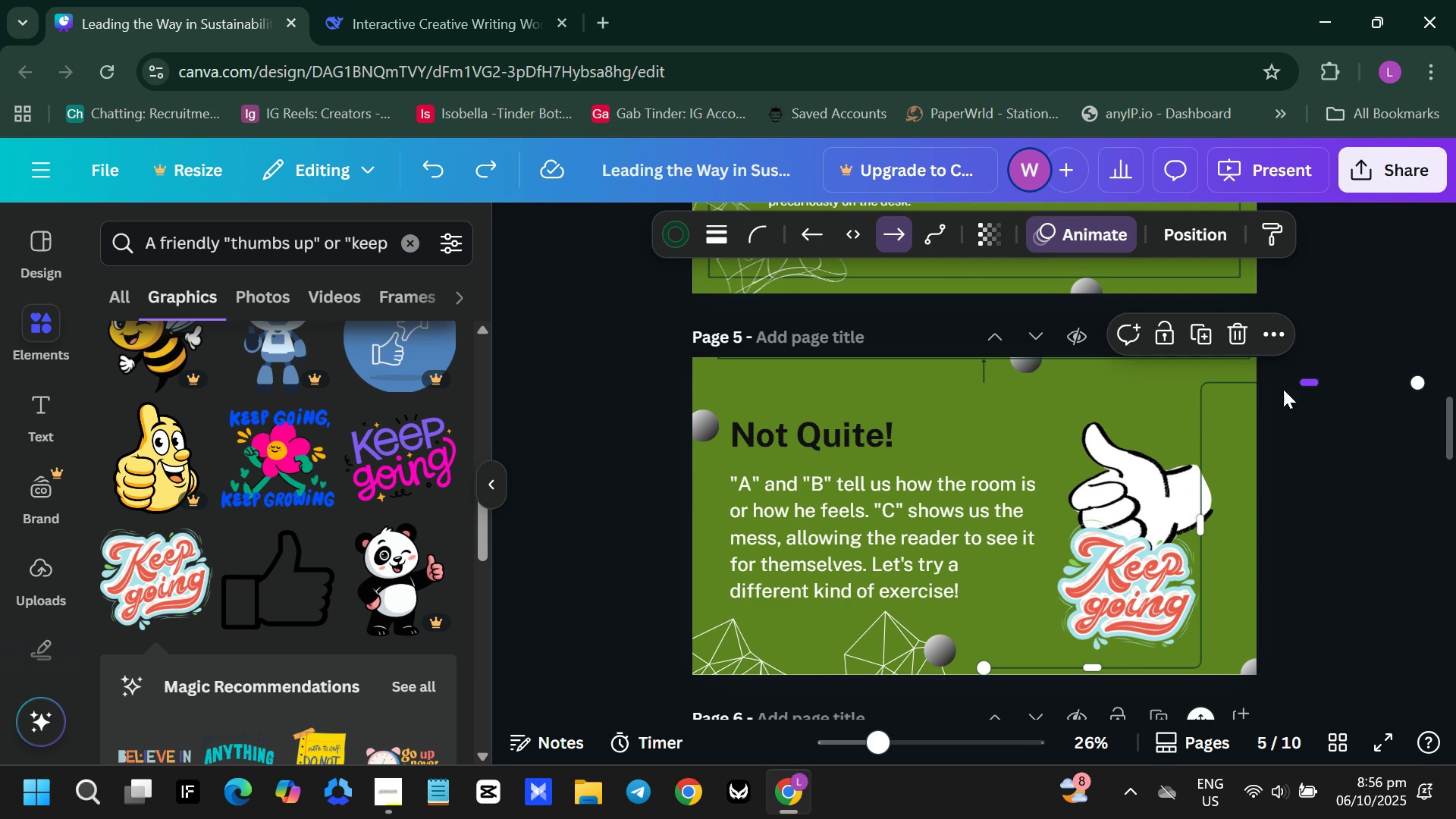 
scroll: coordinate [720, 454], scroll_direction: down, amount: 3.0
 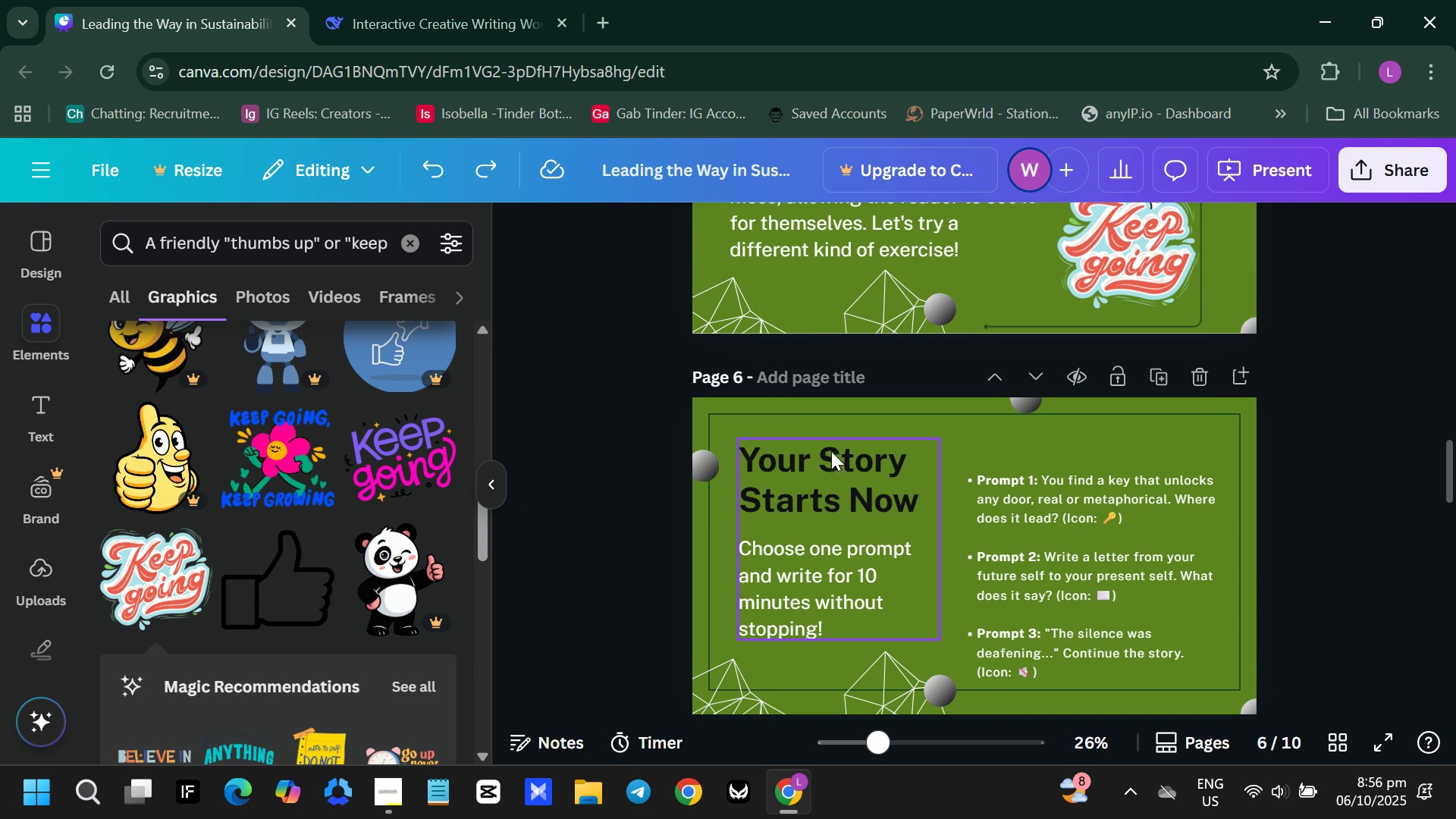 
left_click([830, 467])
 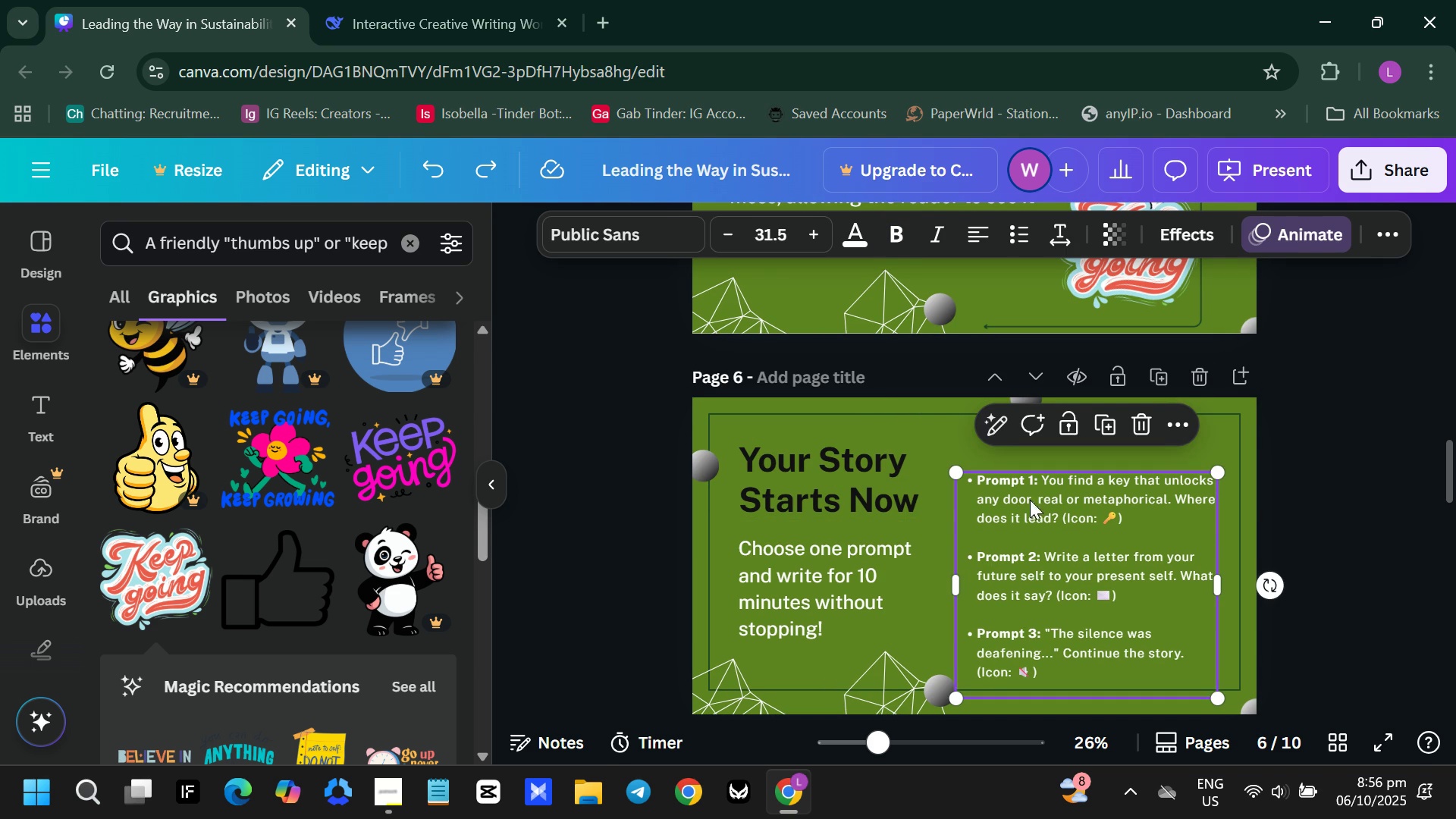 
left_click([866, 572])
 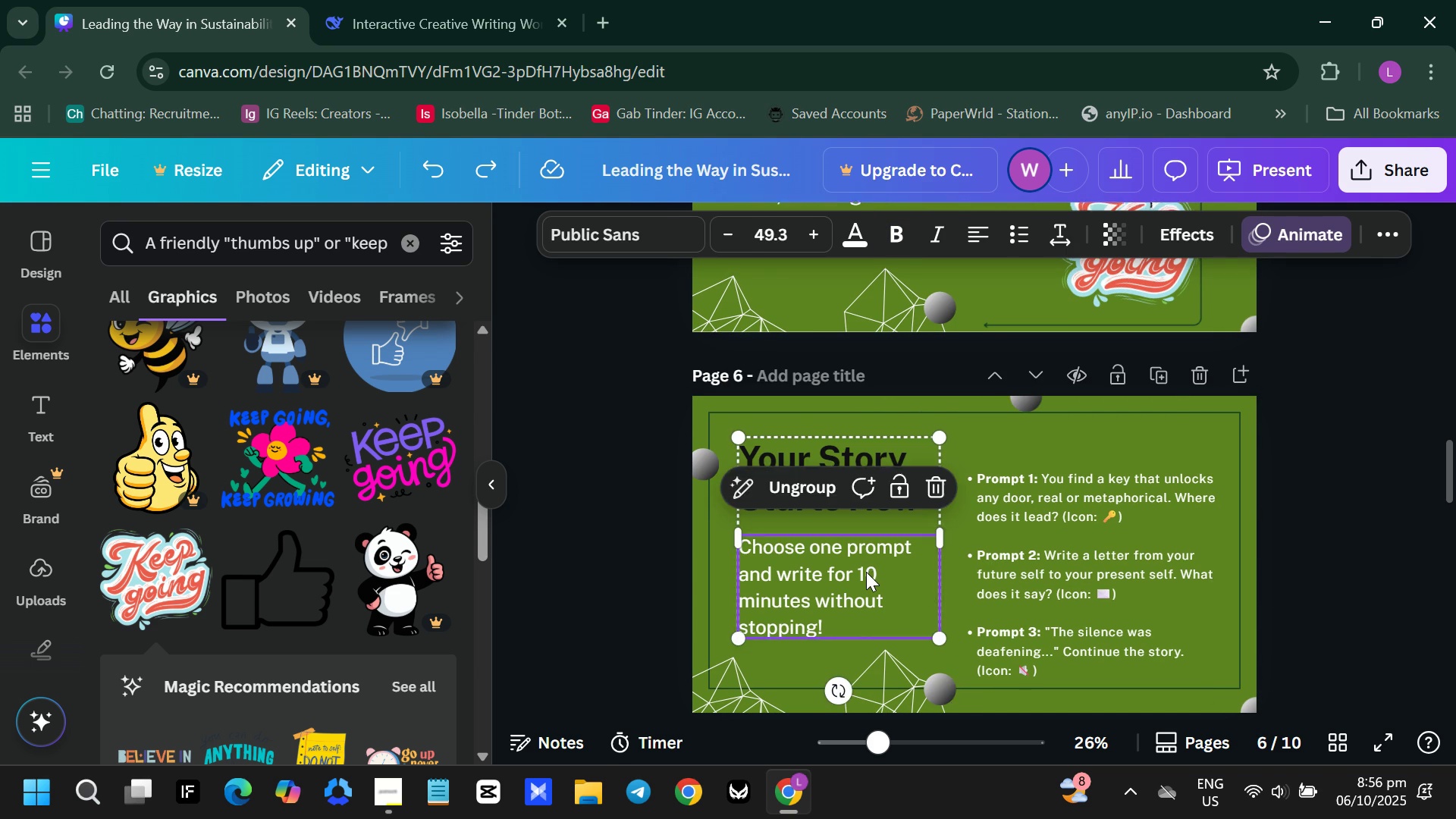 
scroll: coordinate [869, 570], scroll_direction: down, amount: 4.0
 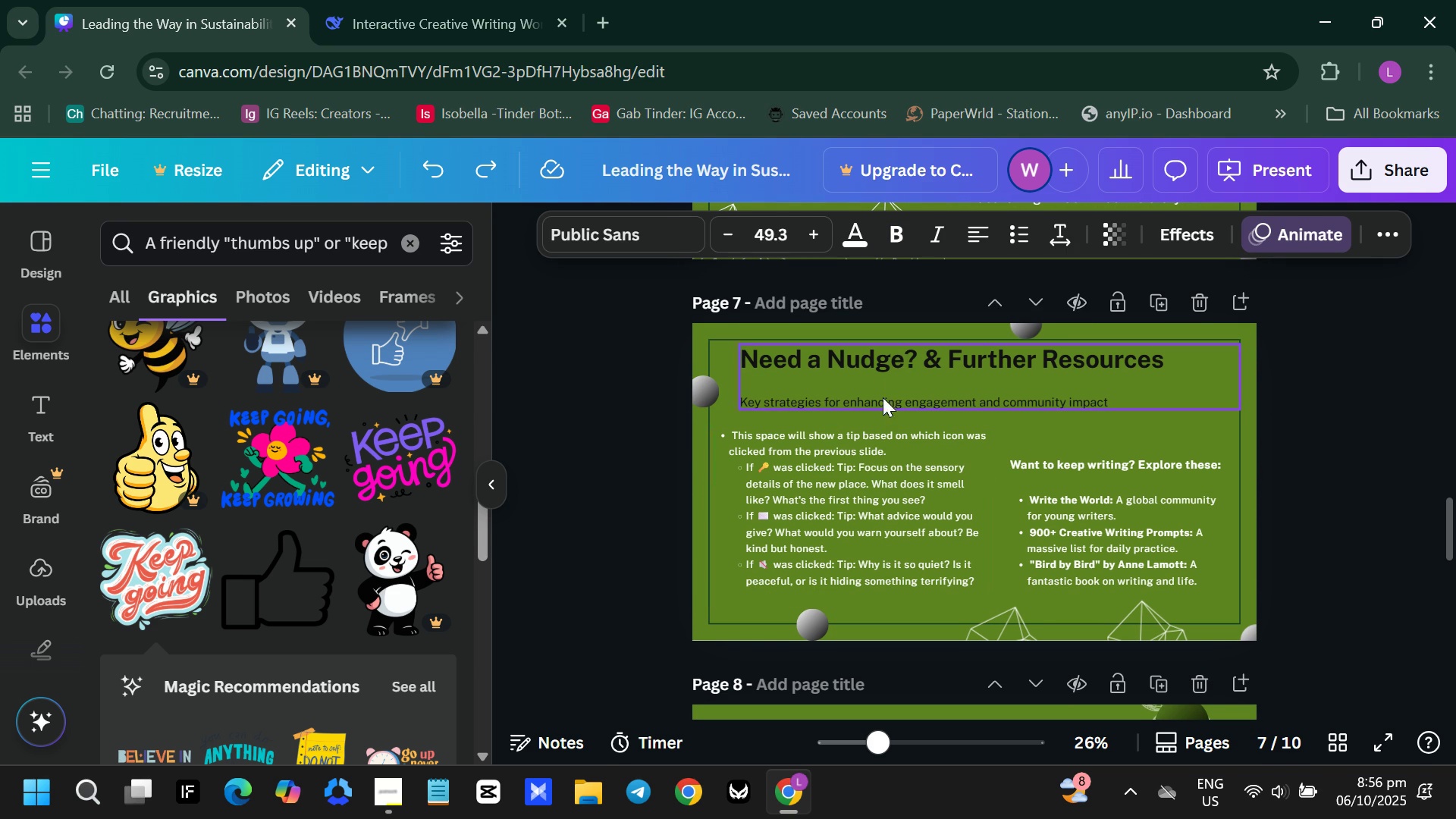 
mouse_move([894, 382])
 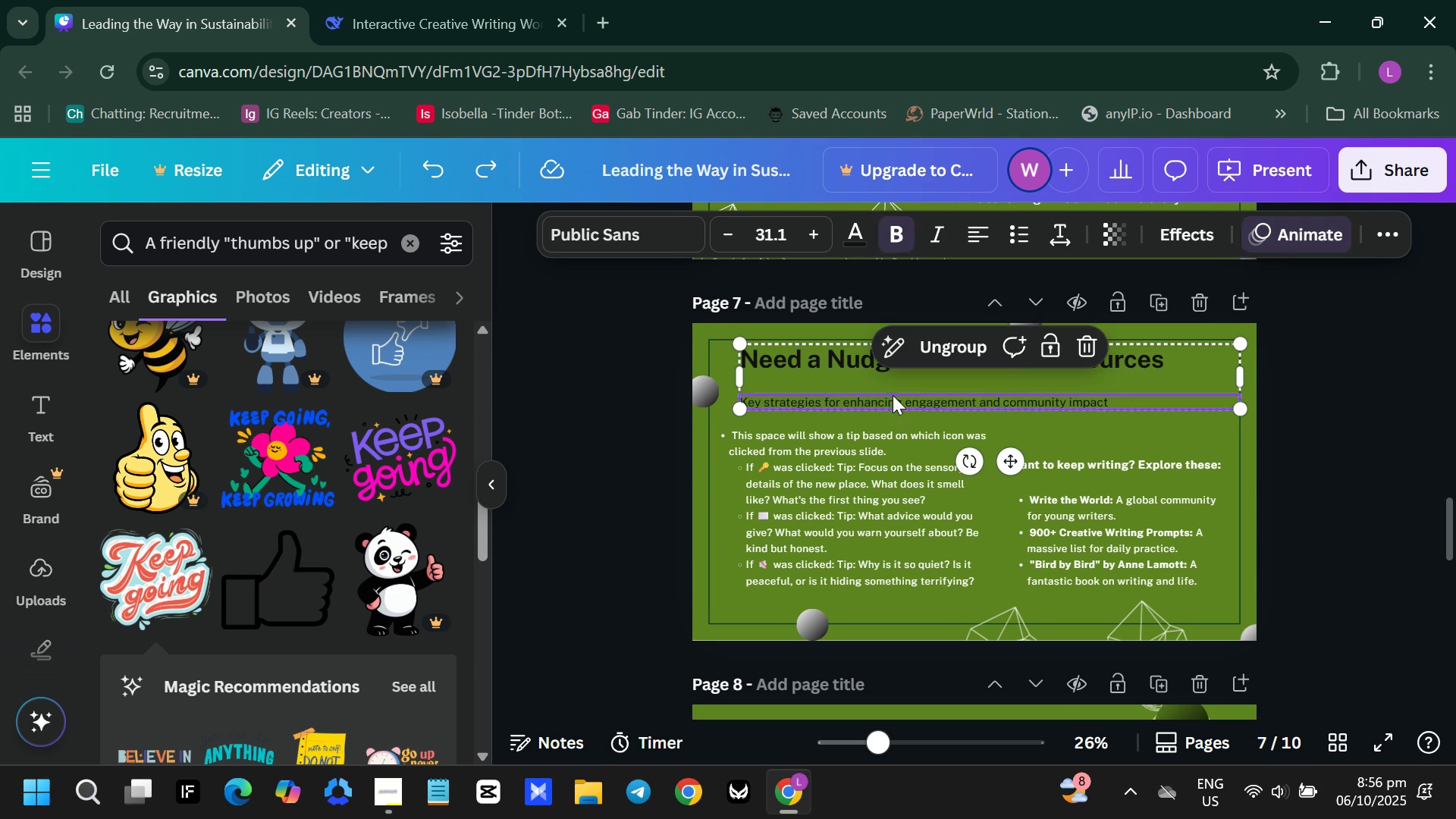 
double_click([893, 395])
 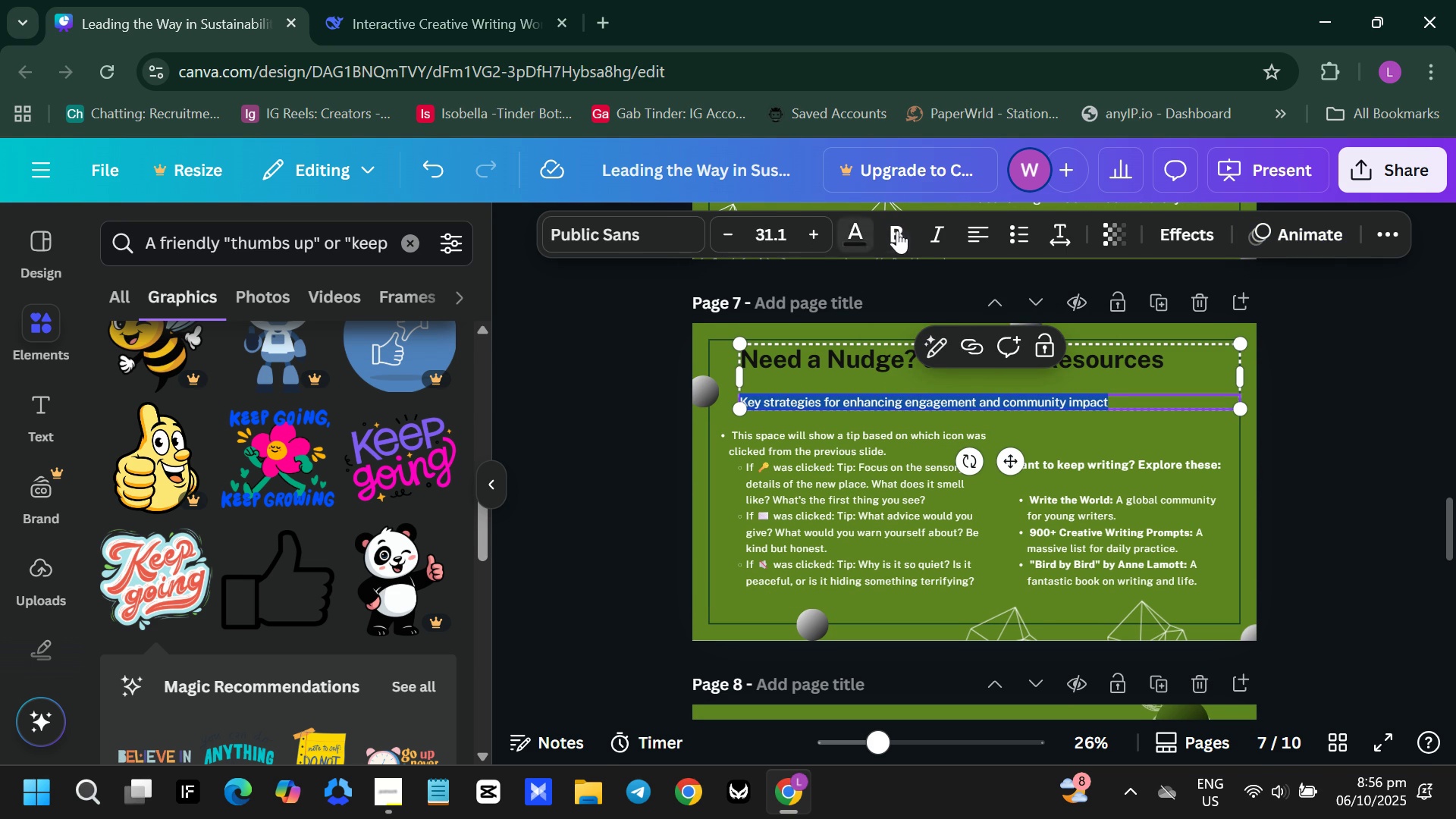 
left_click([898, 231])
 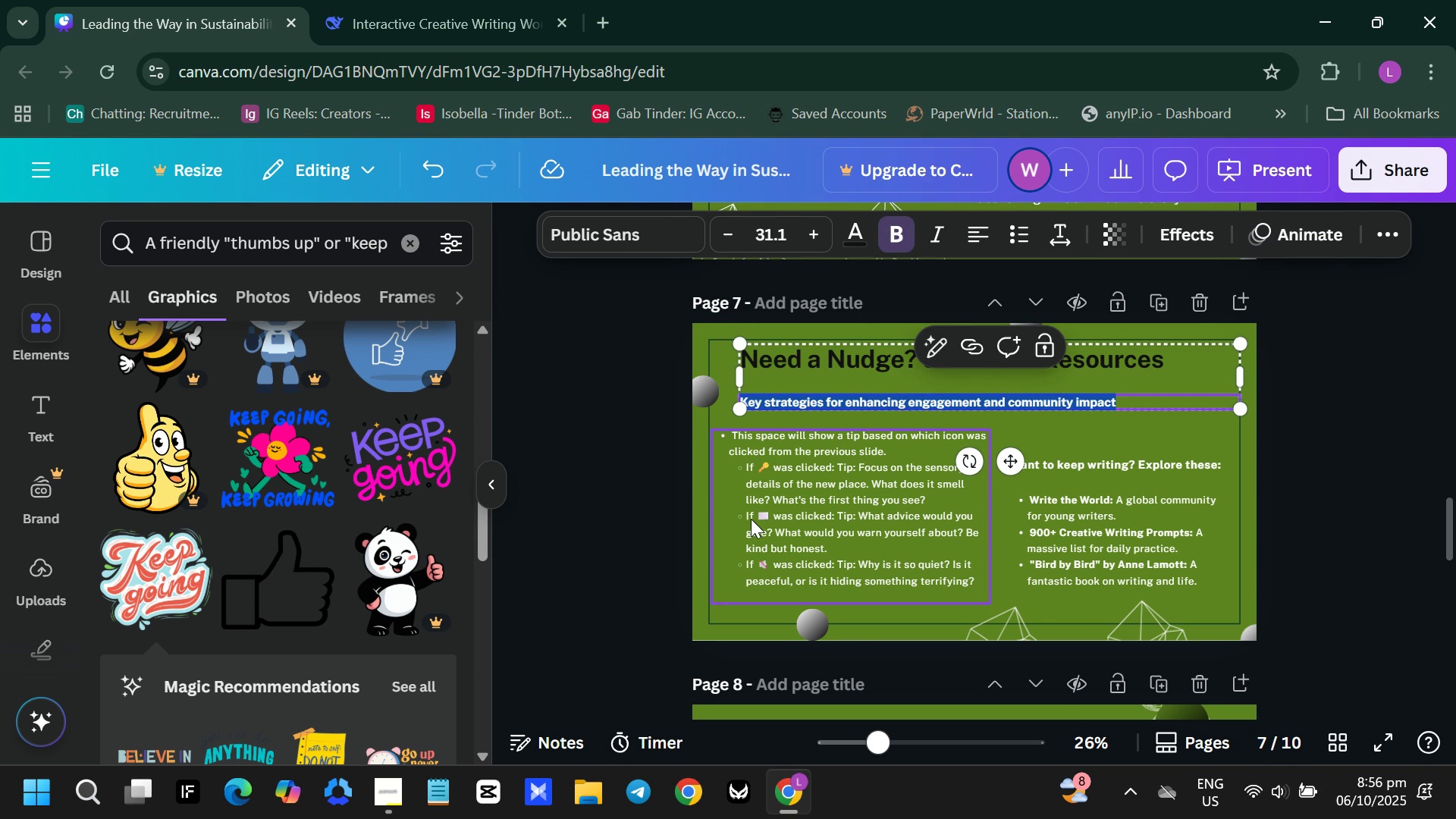 
left_click([752, 518])
 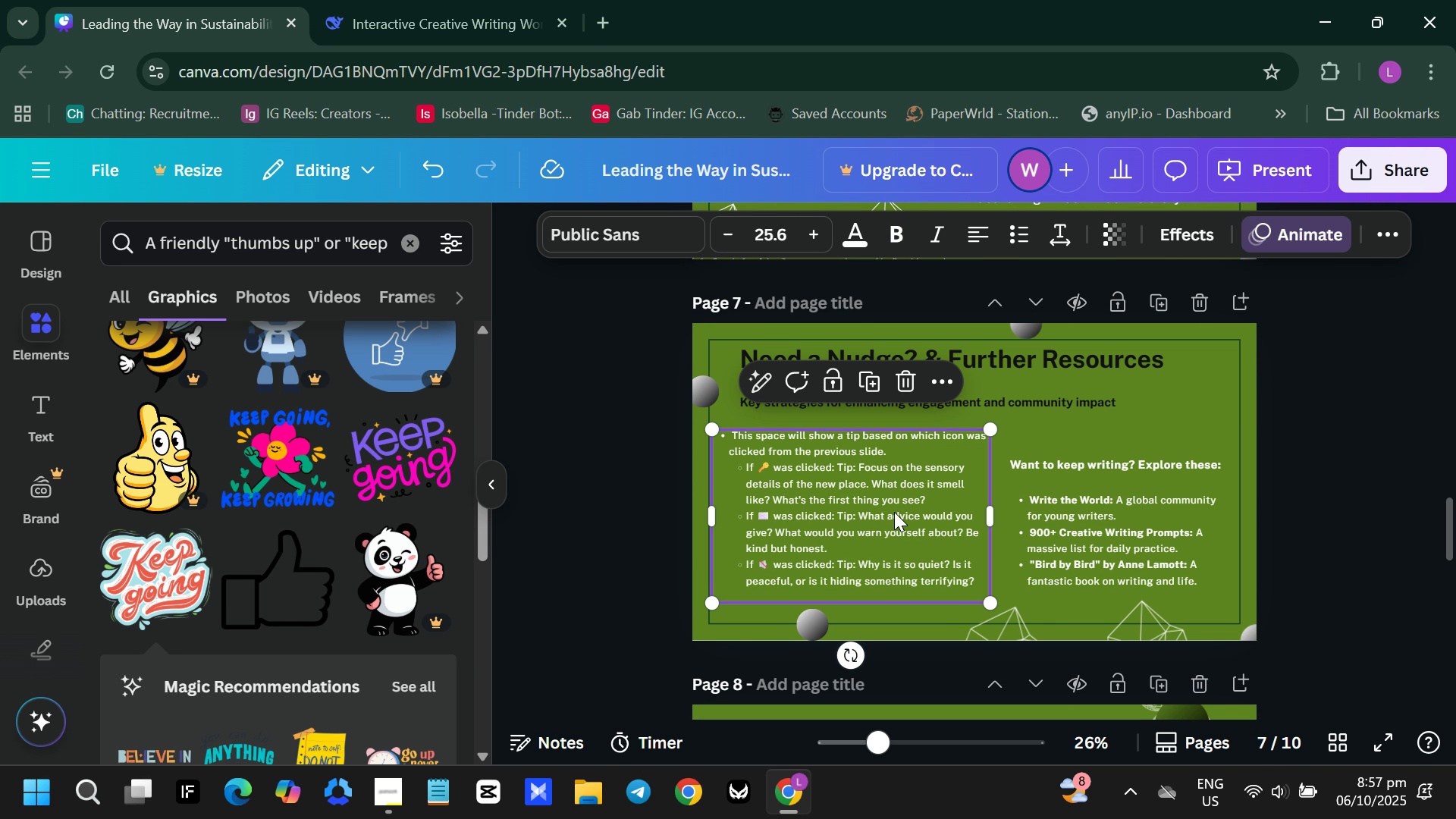 
wait(18.25)
 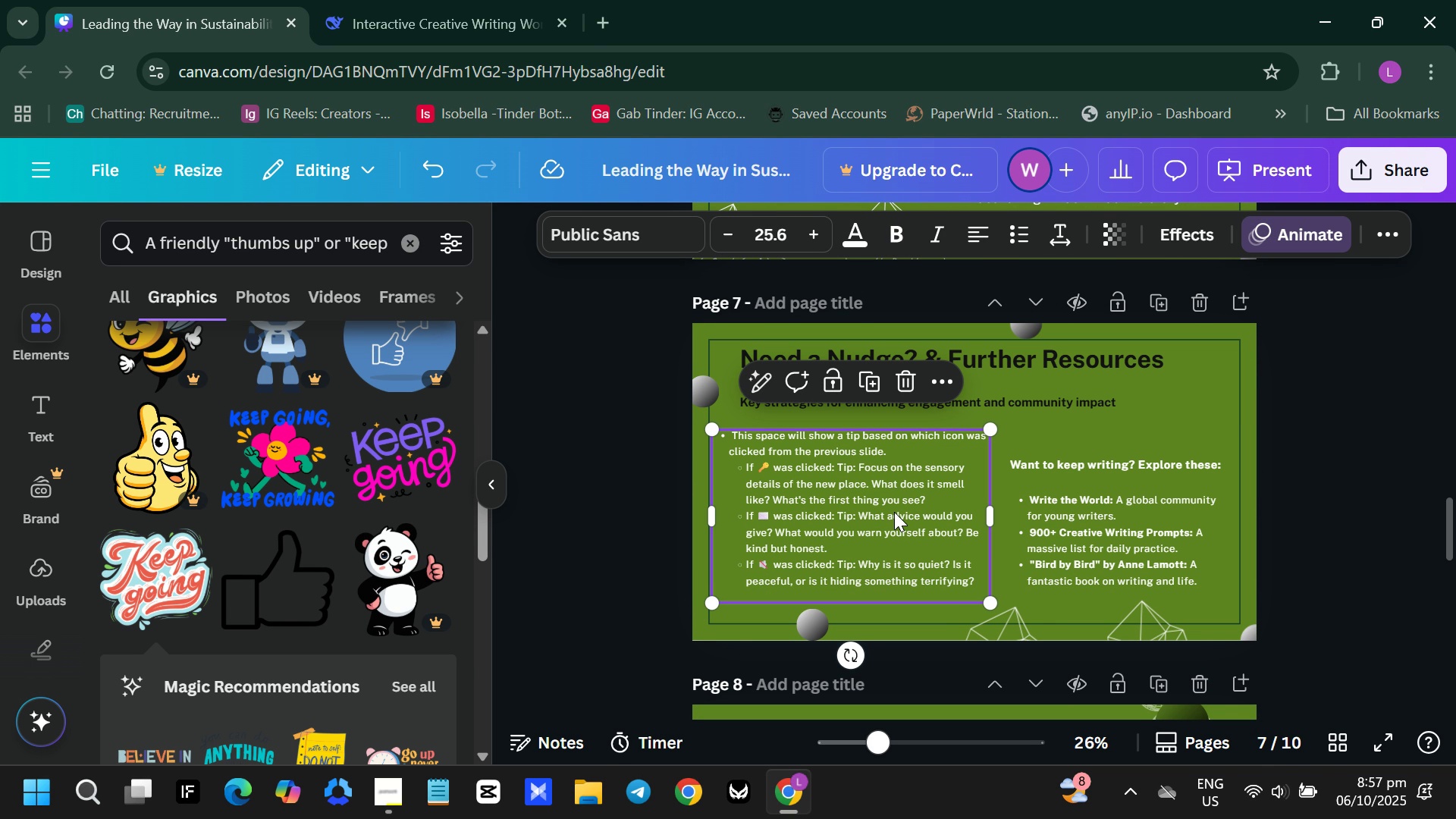 
scroll: coordinate [1264, 439], scroll_direction: down, amount: 3.0
 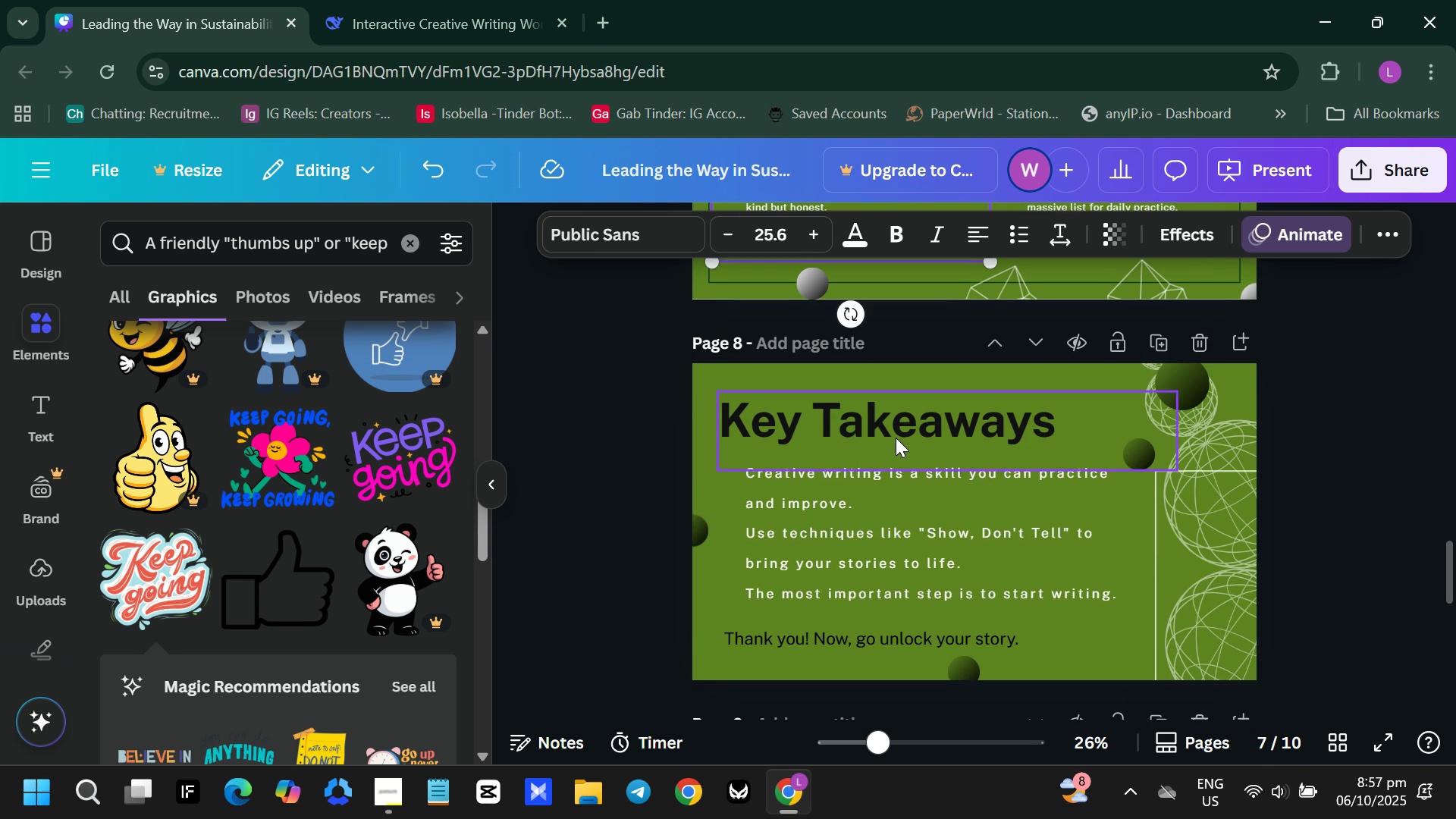 
left_click([896, 437])
 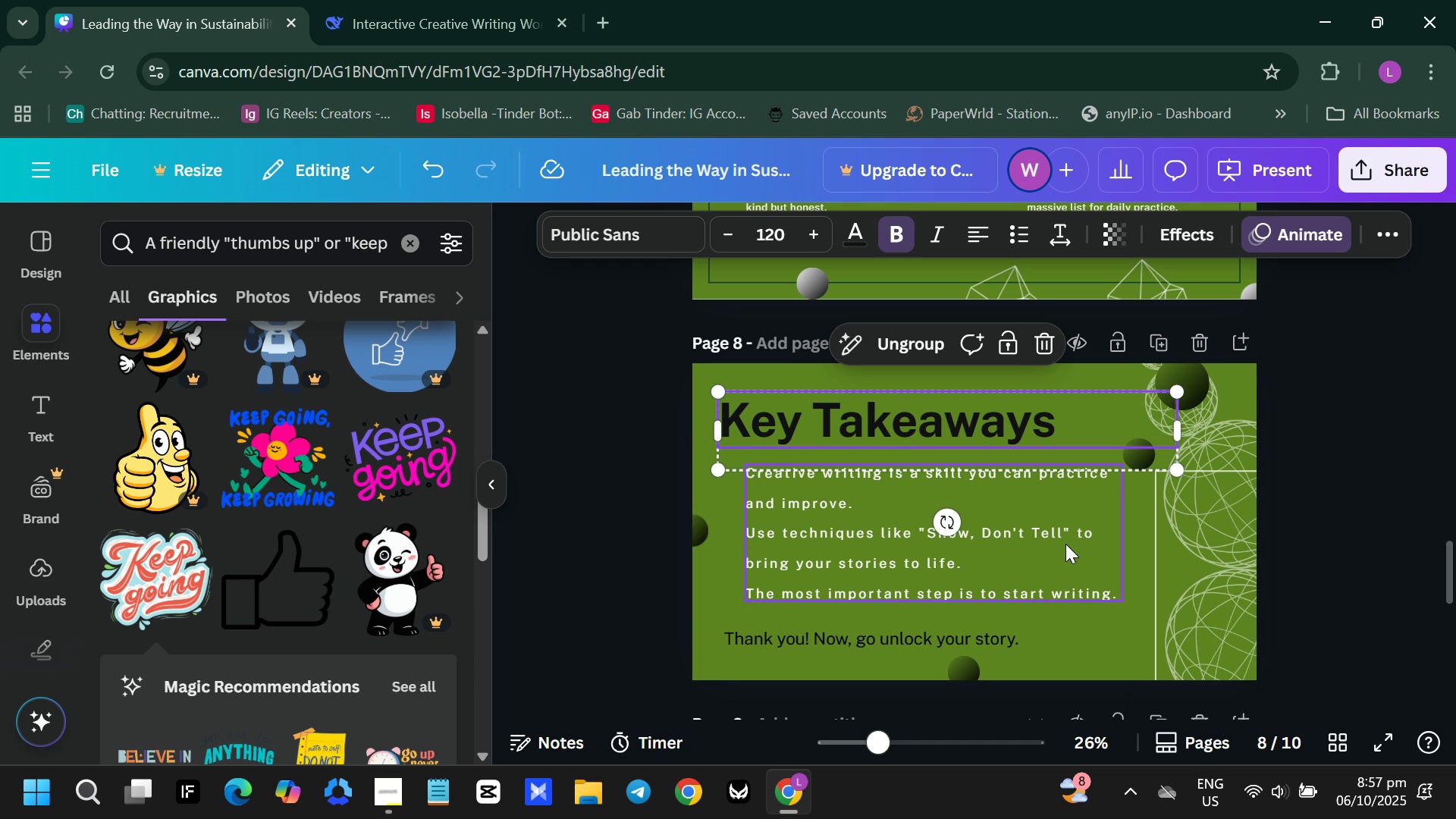 
left_click([1050, 540])
 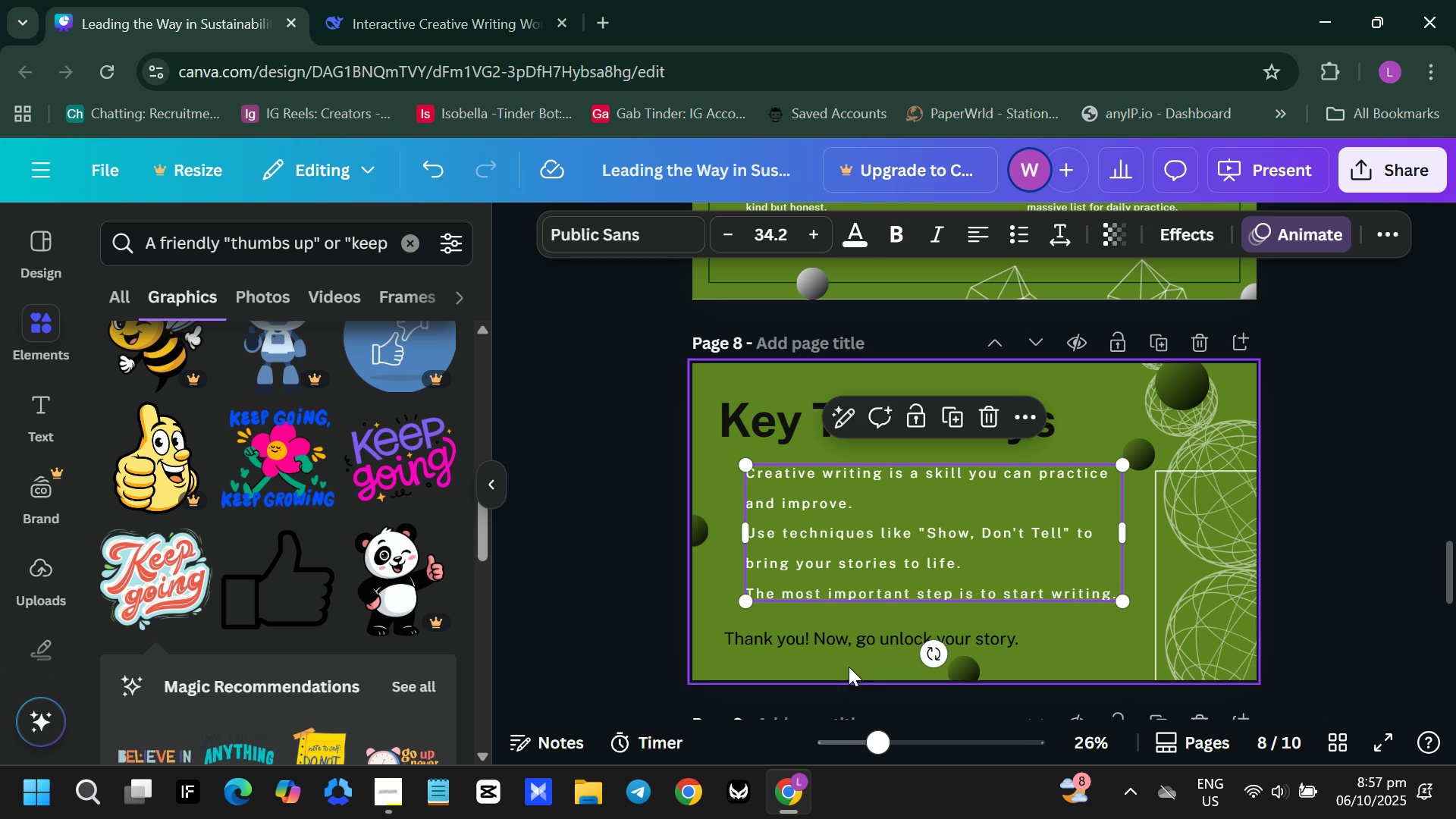 
left_click([851, 642])
 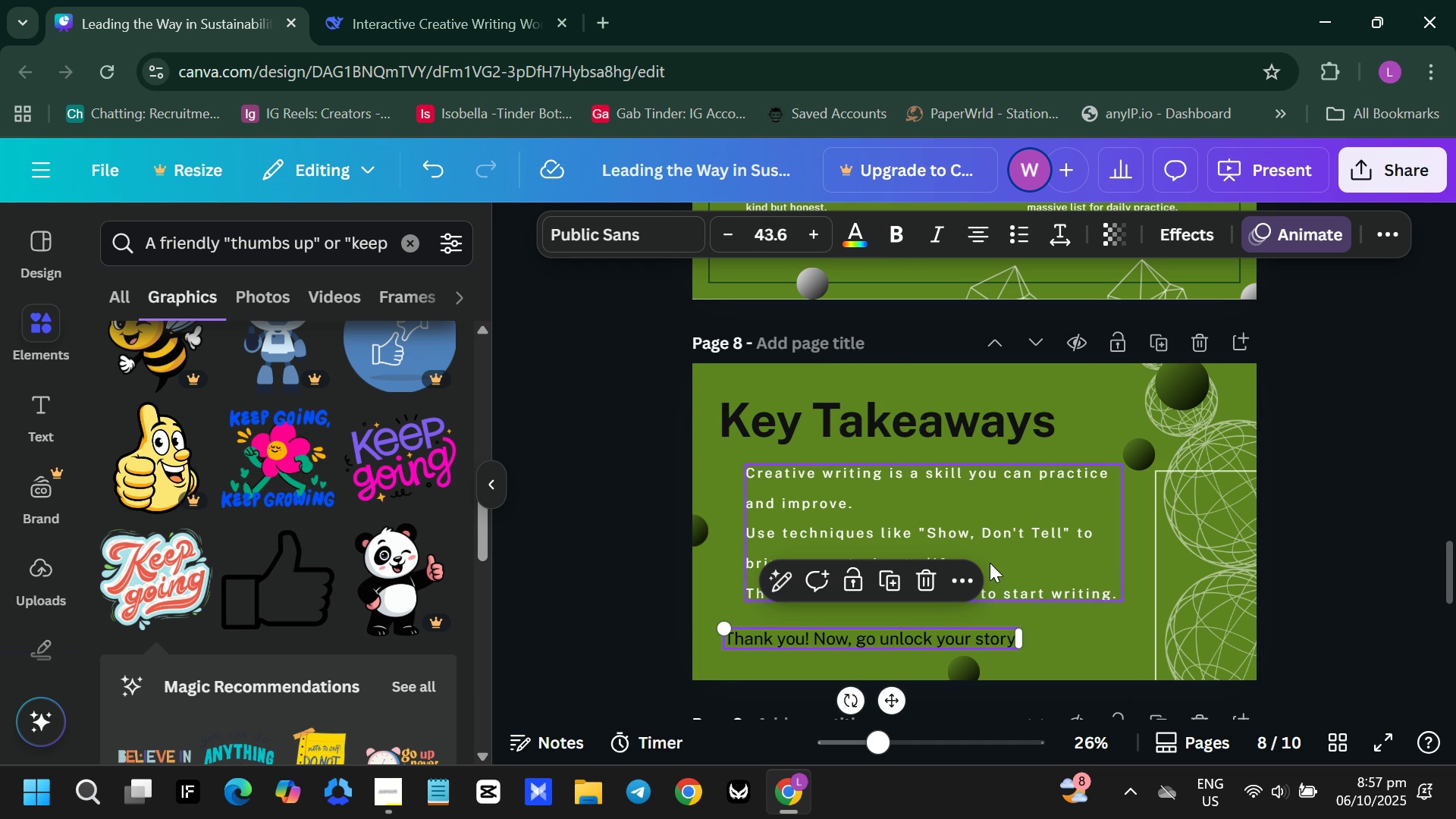 
scroll: coordinate [990, 565], scroll_direction: down, amount: 1.0
 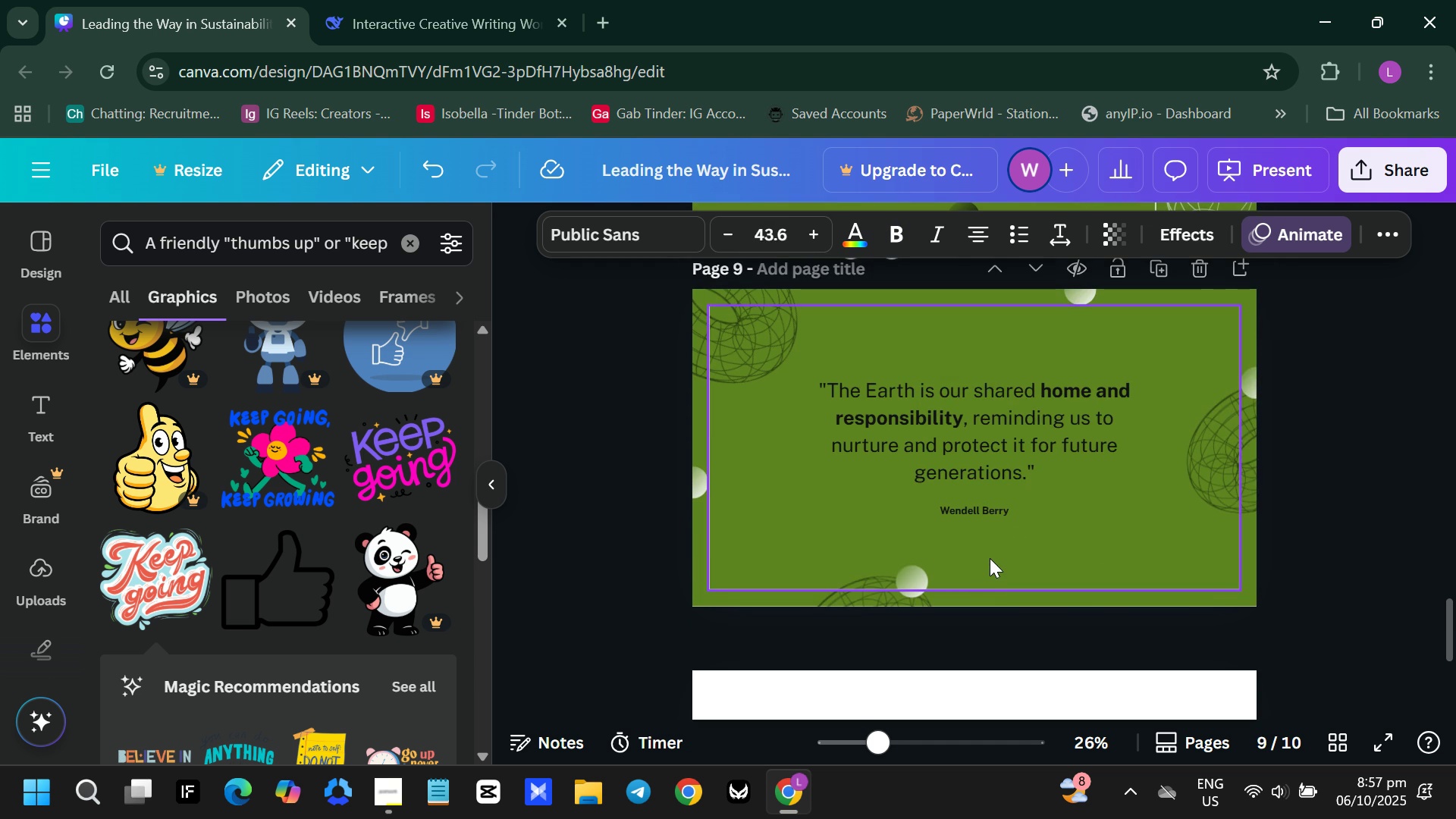 
right_click([990, 551])
 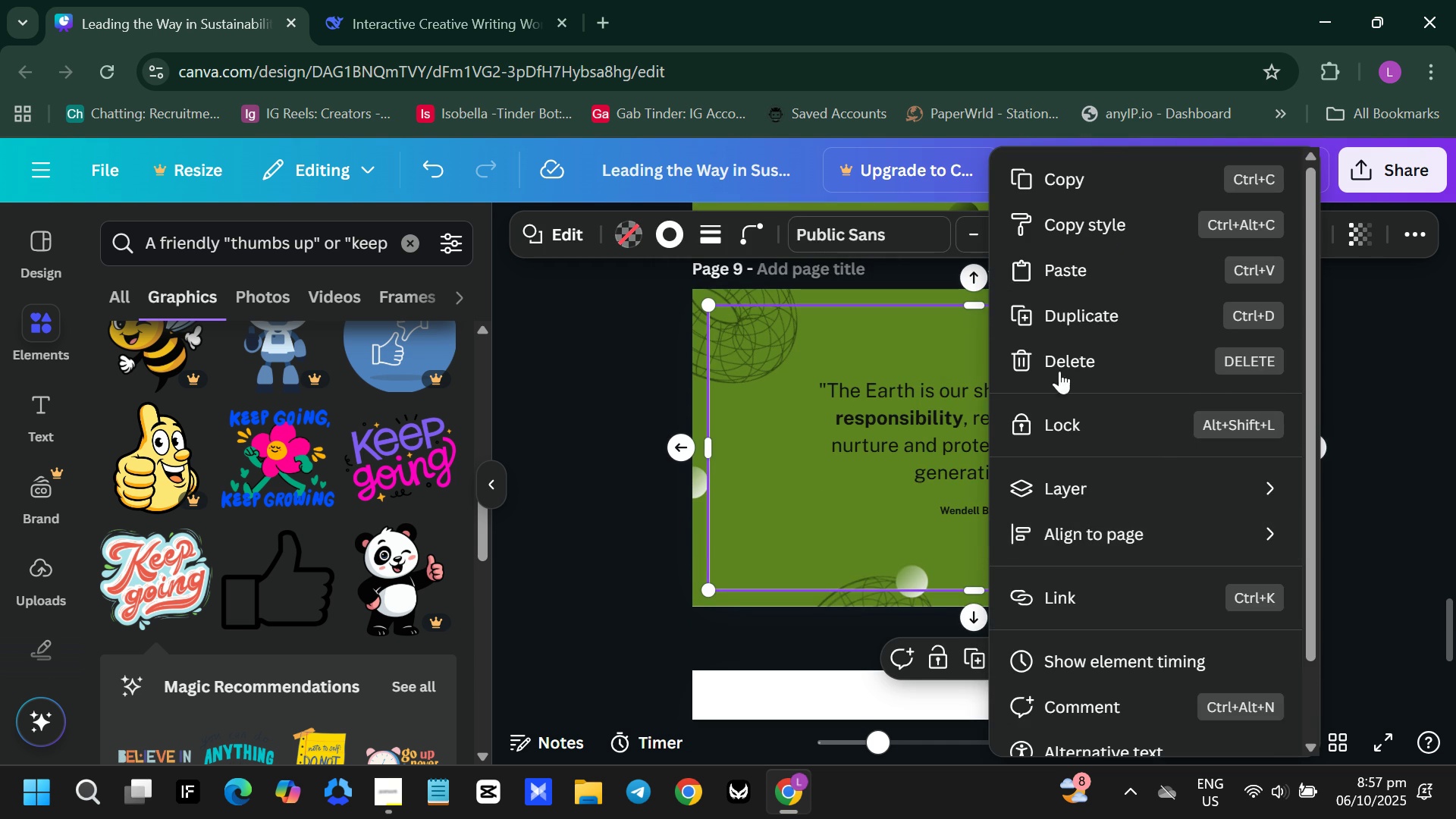 
left_click([1062, 353])
 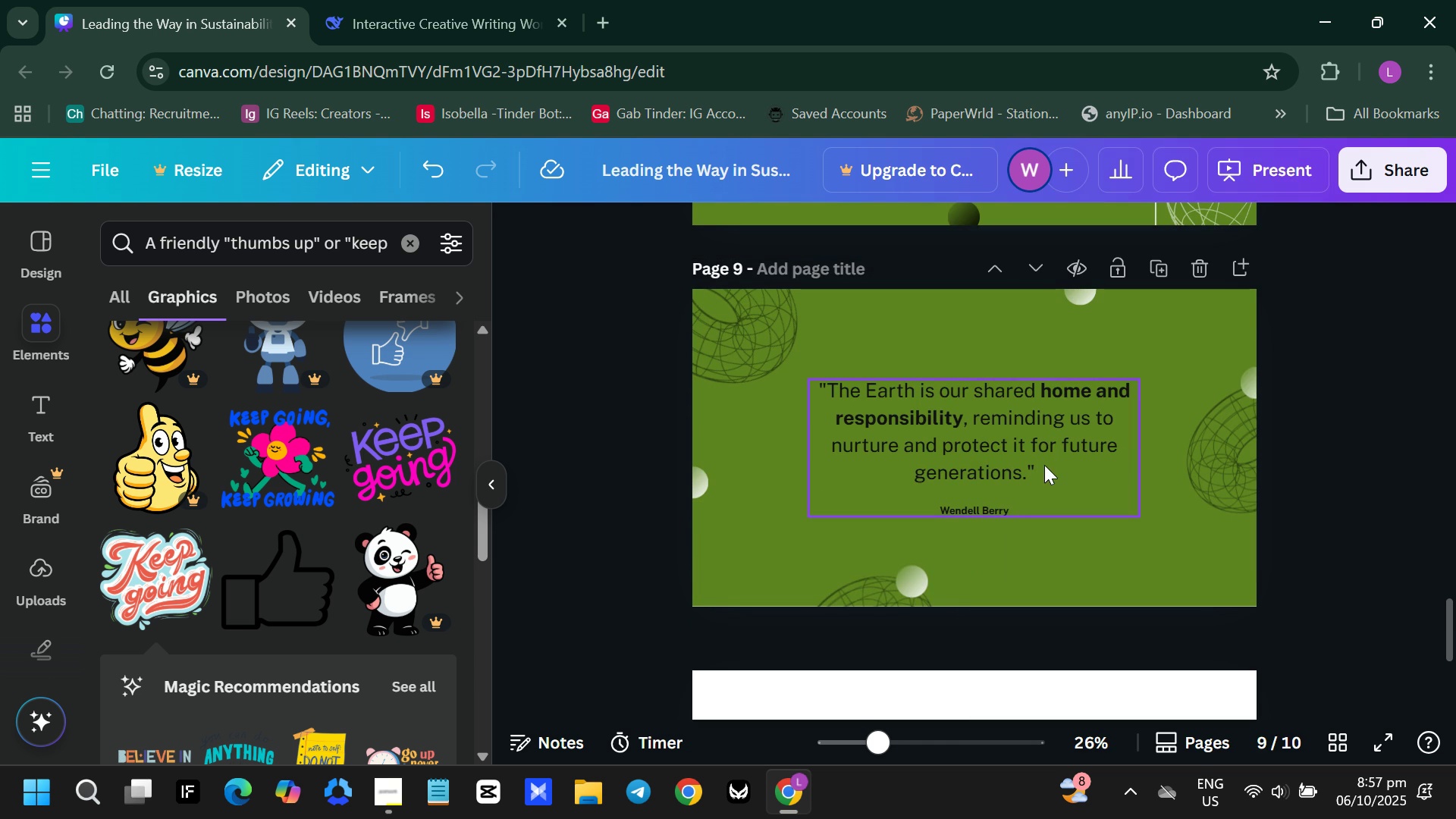 
scroll: coordinate [1046, 467], scroll_direction: up, amount: 1.0
 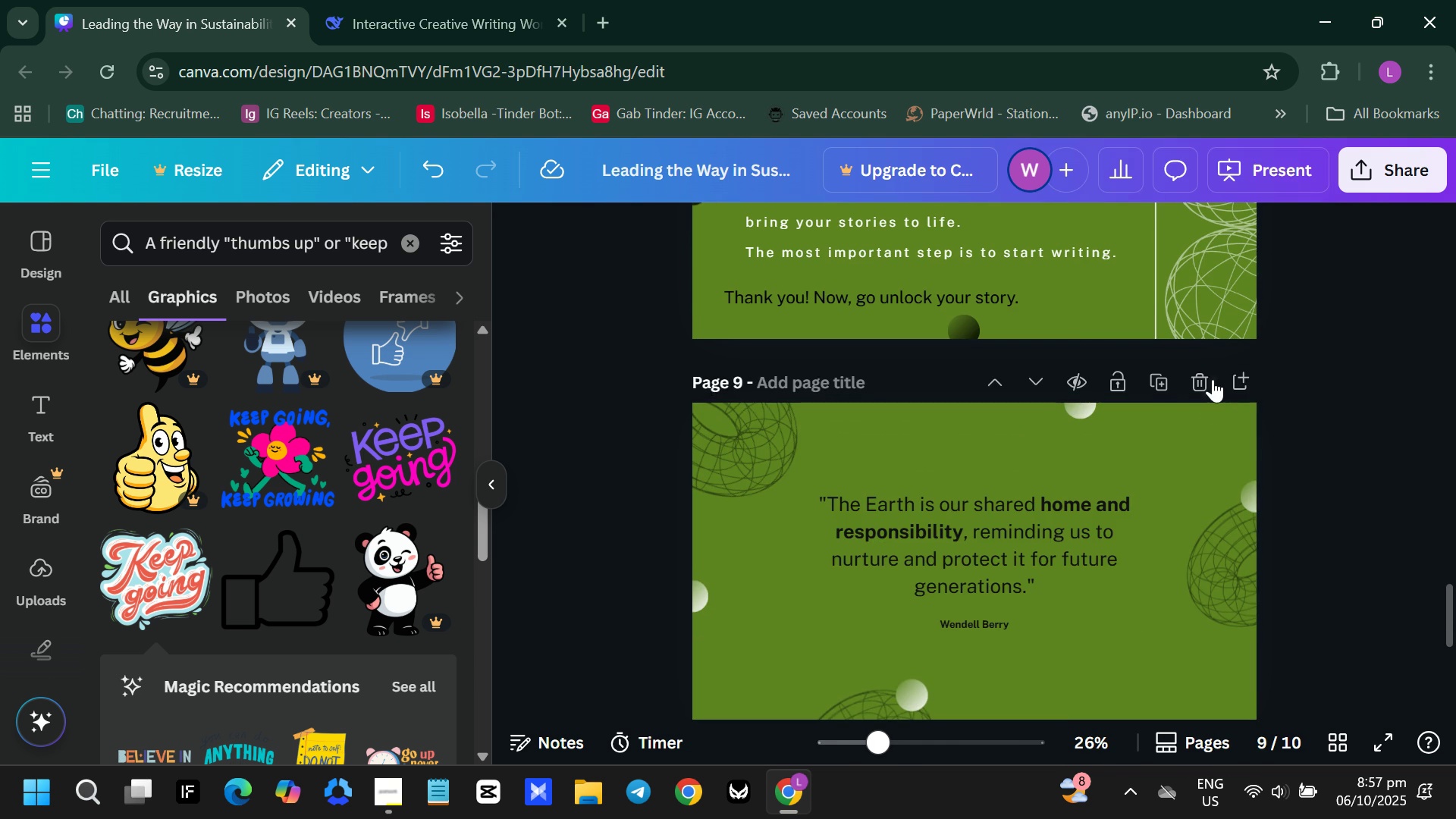 
left_click([1212, 379])
 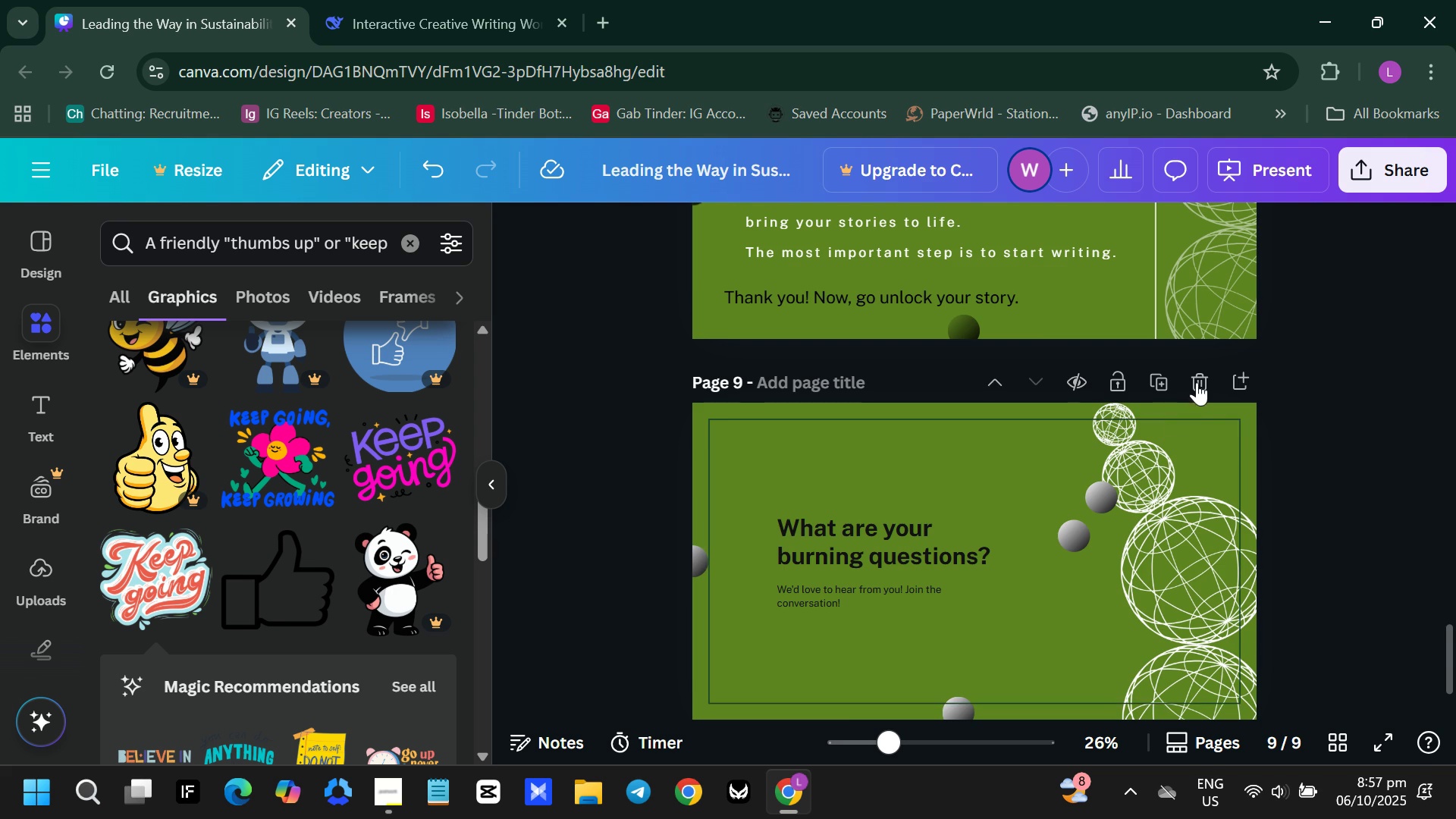 
left_click([1198, 377])
 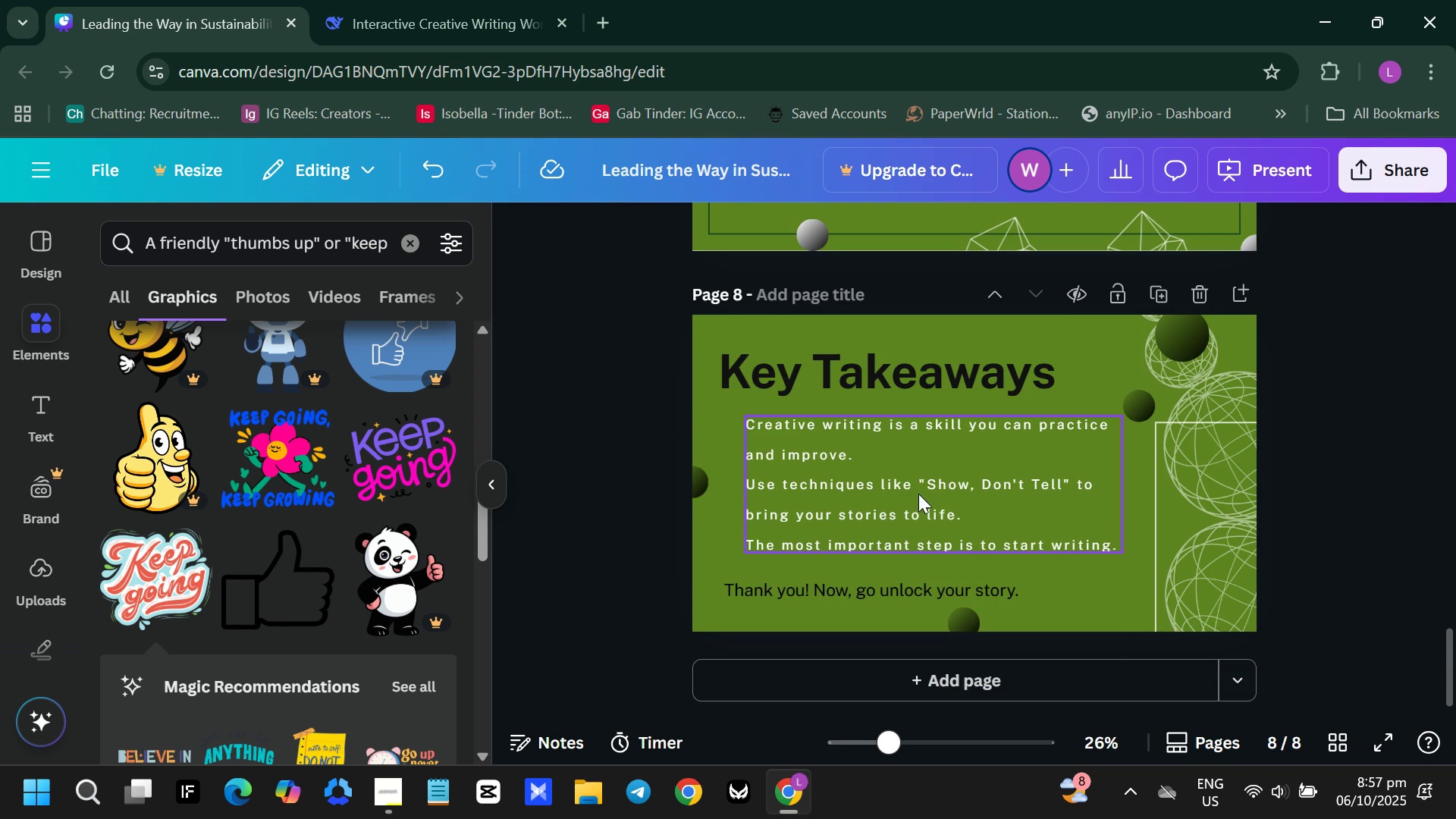 
scroll: coordinate [986, 548], scroll_direction: up, amount: 9.0